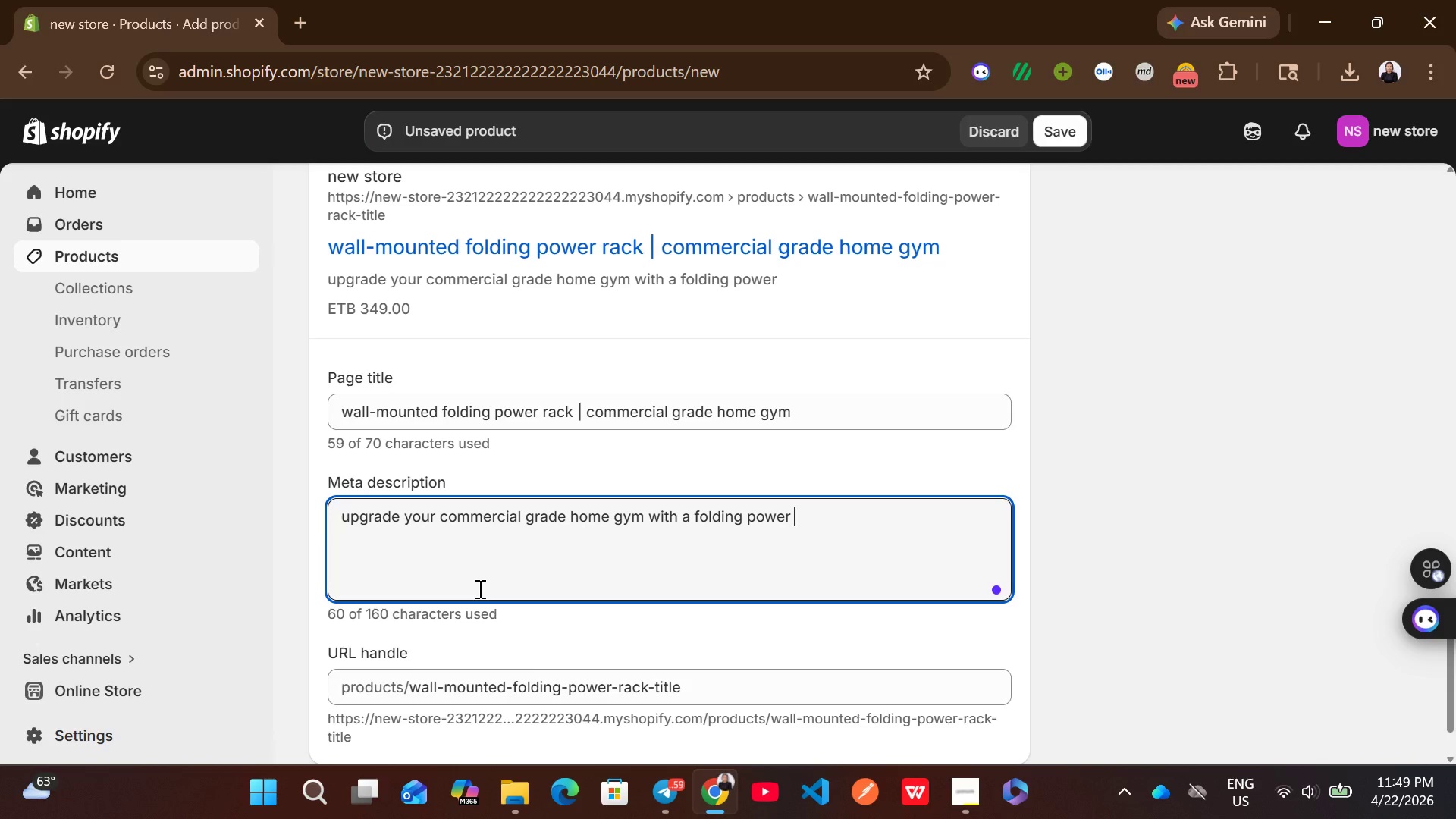 
type(rack designed fro)
key(Backspace)
key(Backspace)
type(or )
 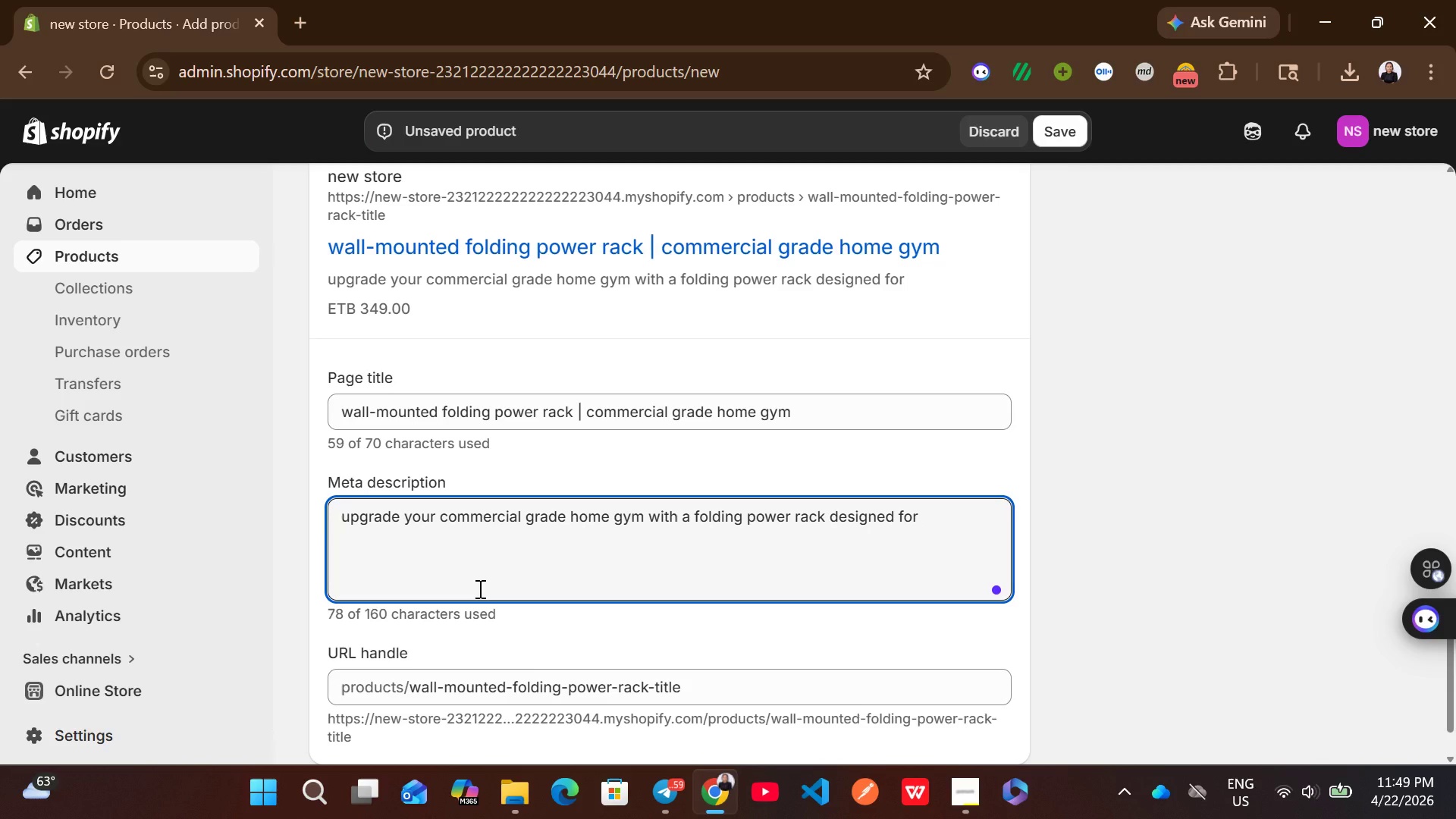 
wait(6.47)
 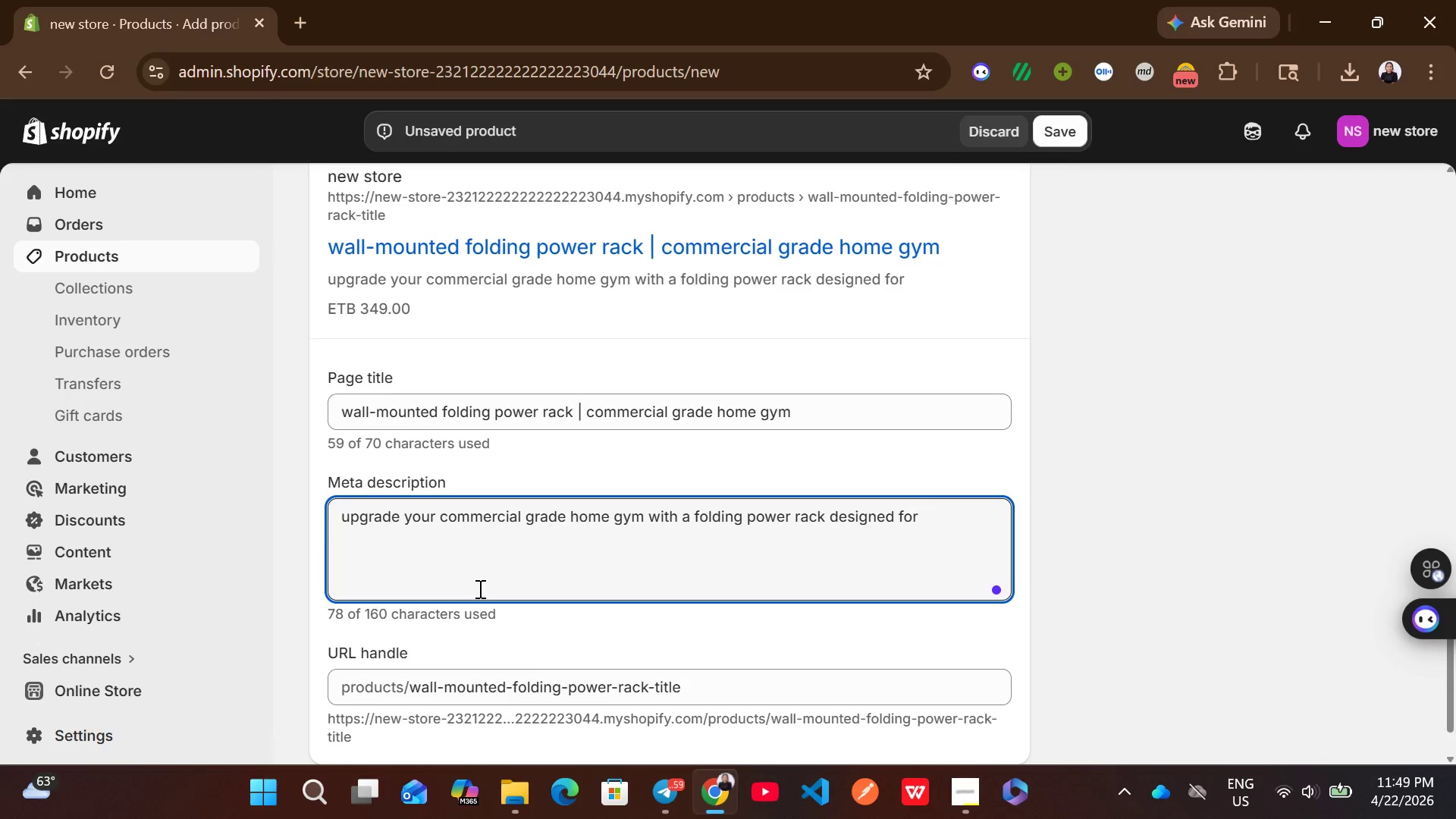 
type(strangth )
 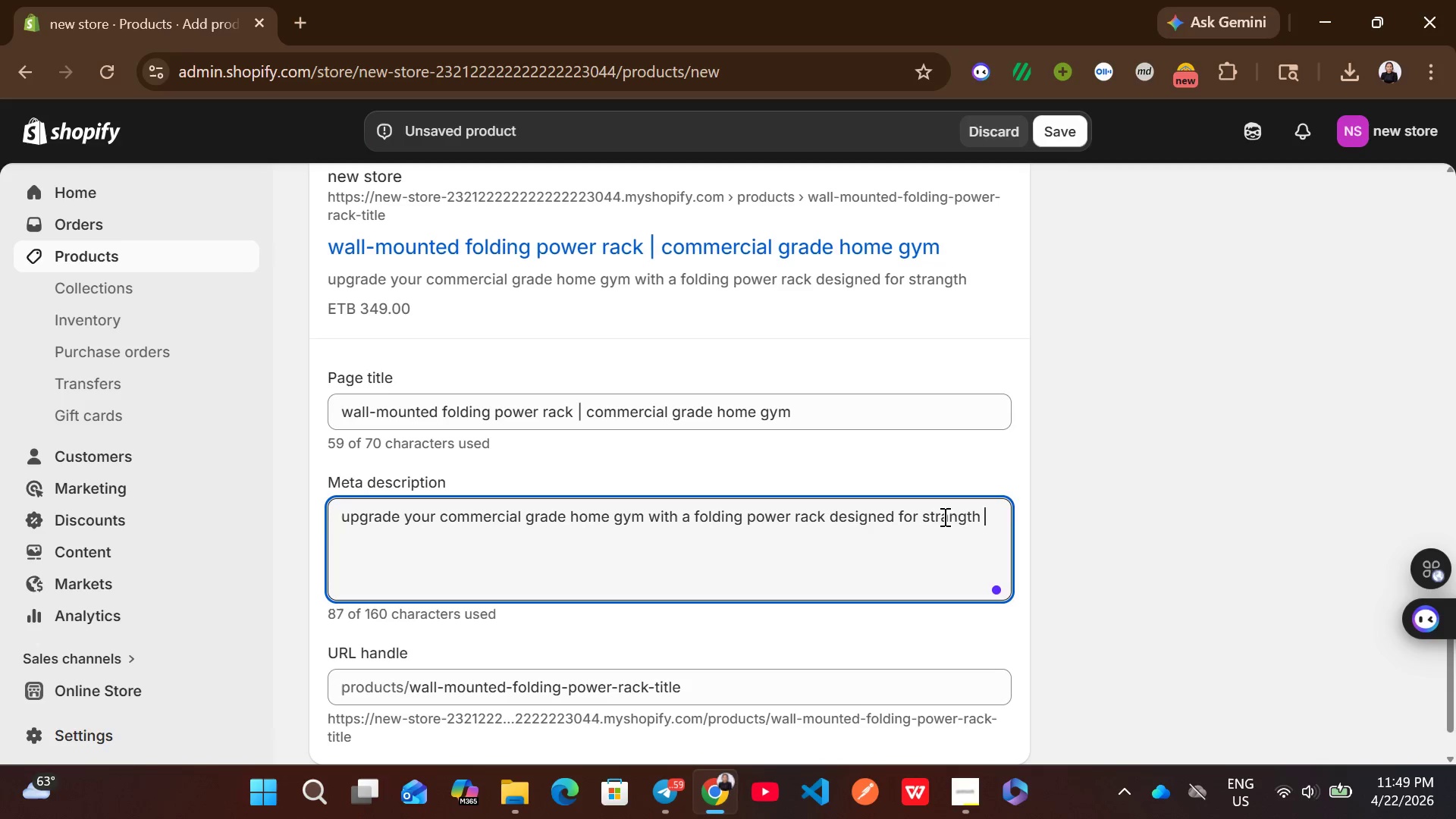 
left_click([959, 520])
 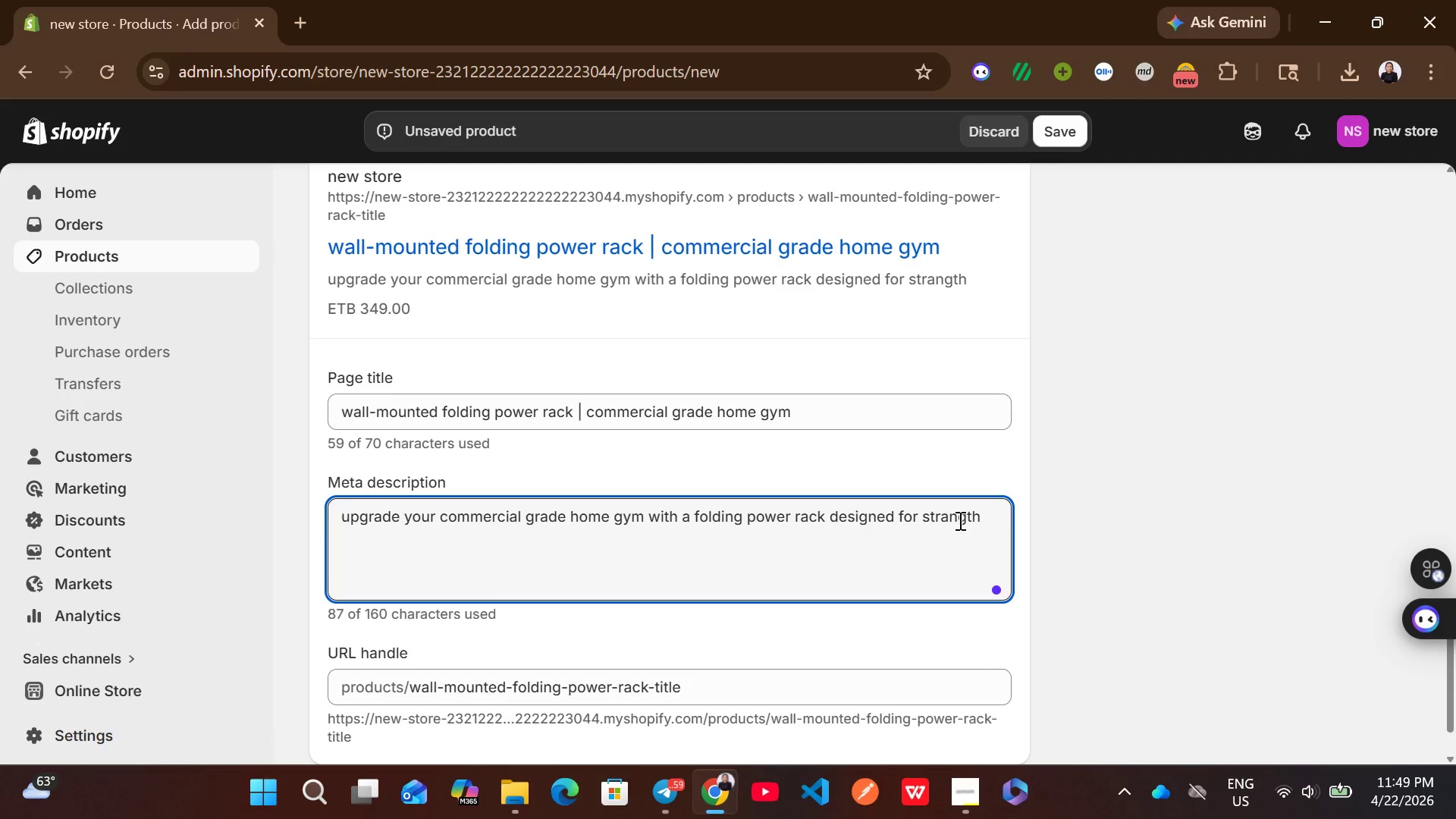 
key(ArrowLeft)
 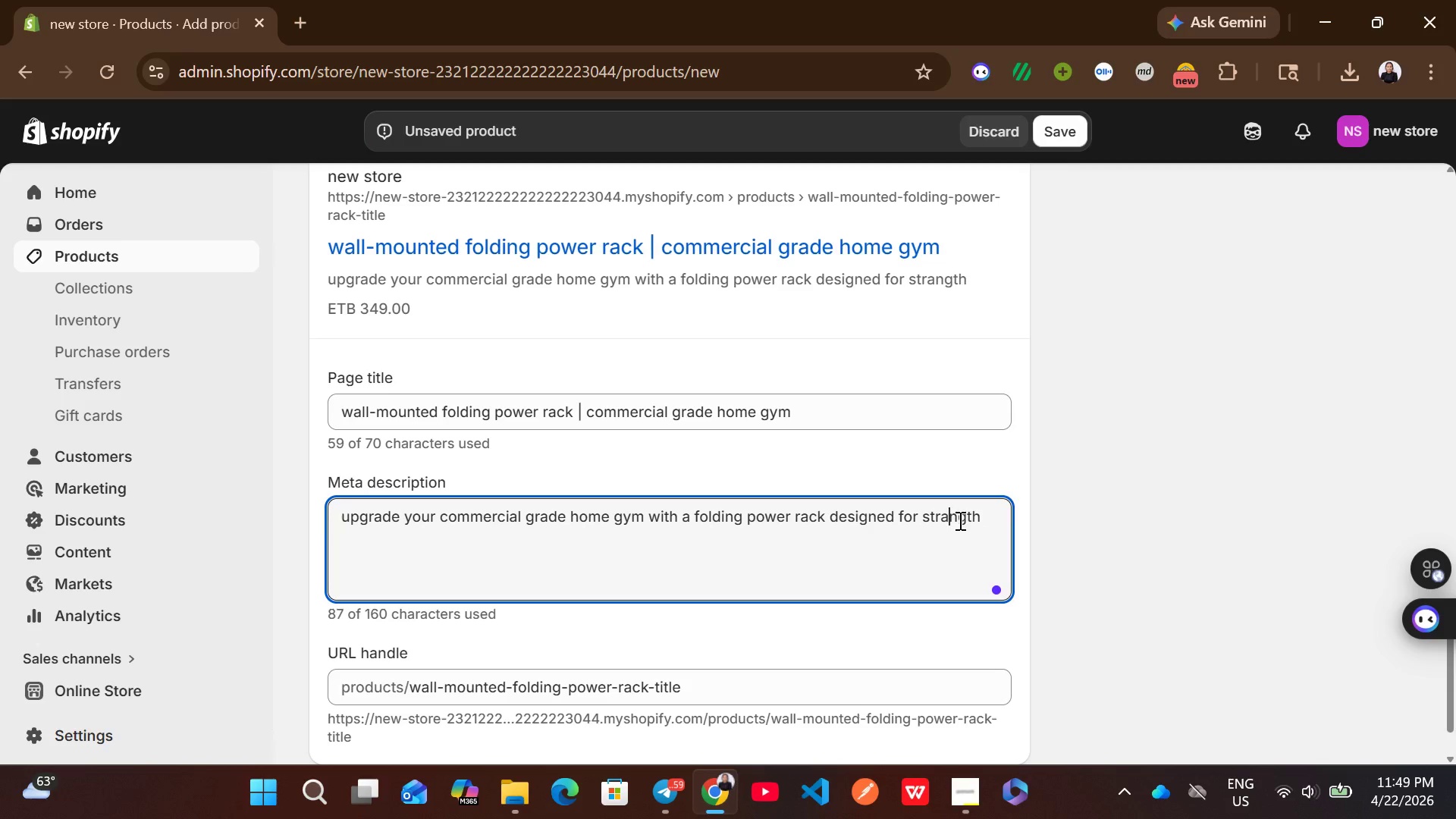 
key(Backspace)
 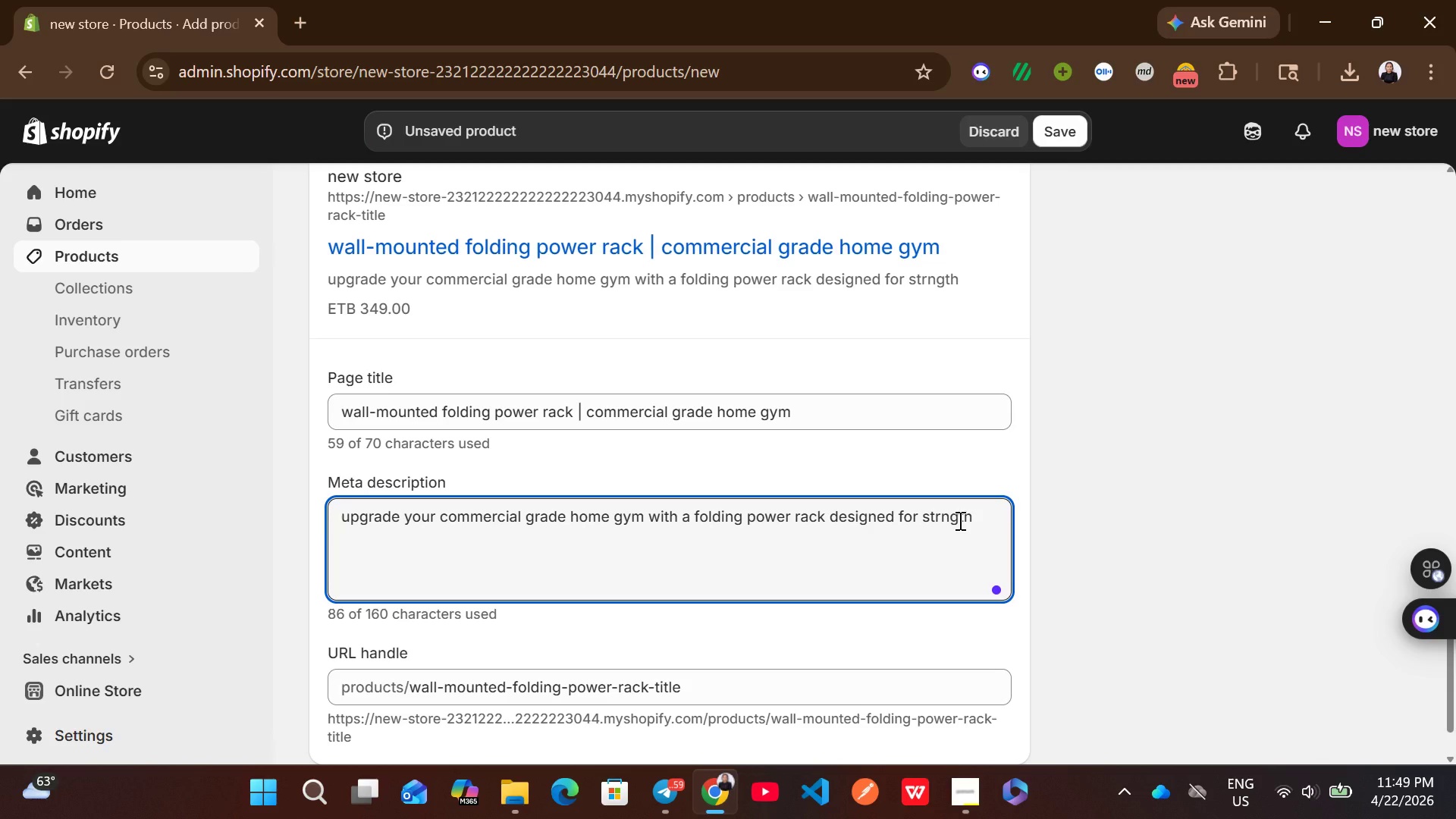 
key(E)
 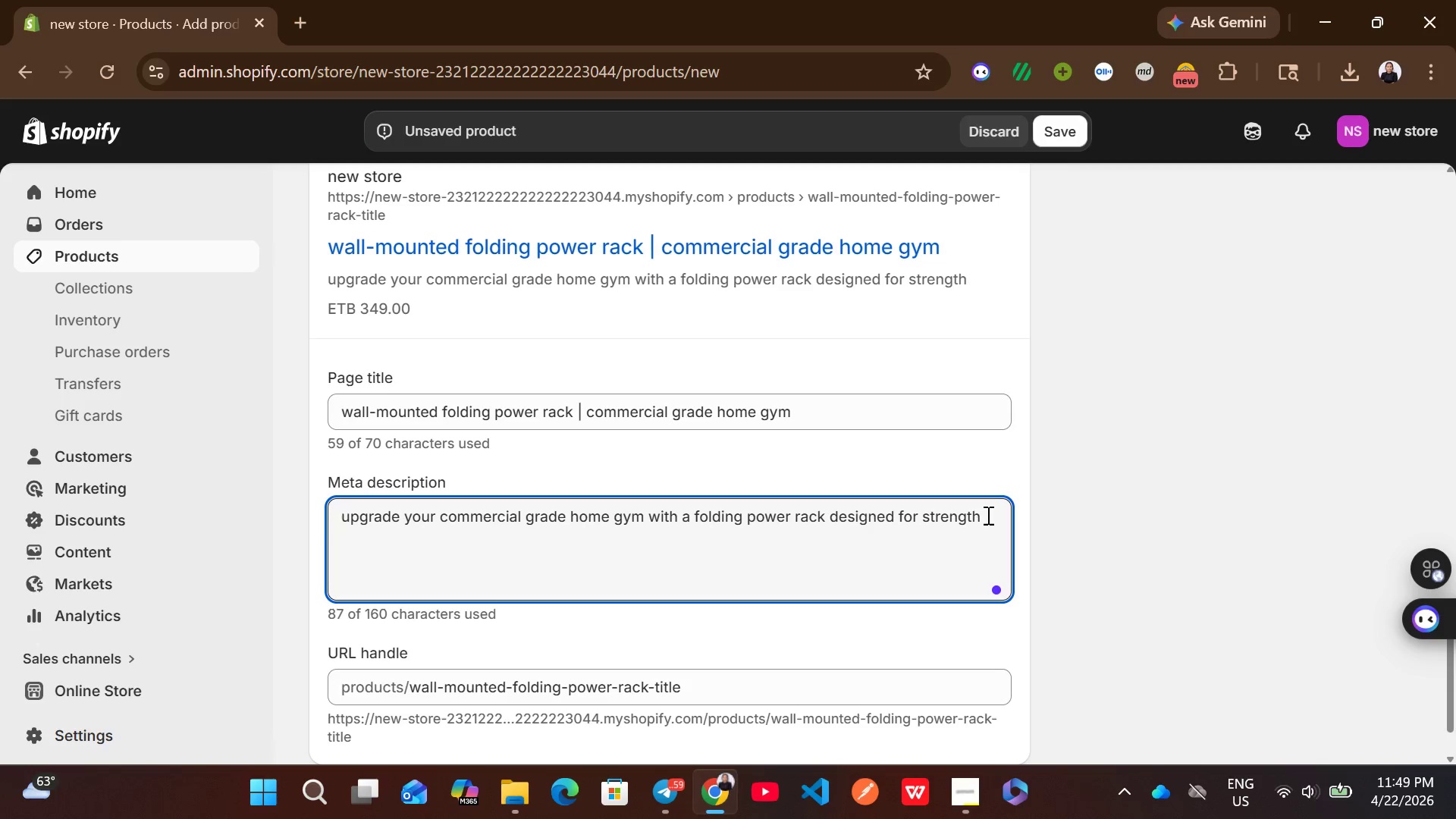 
left_click([987, 515])
 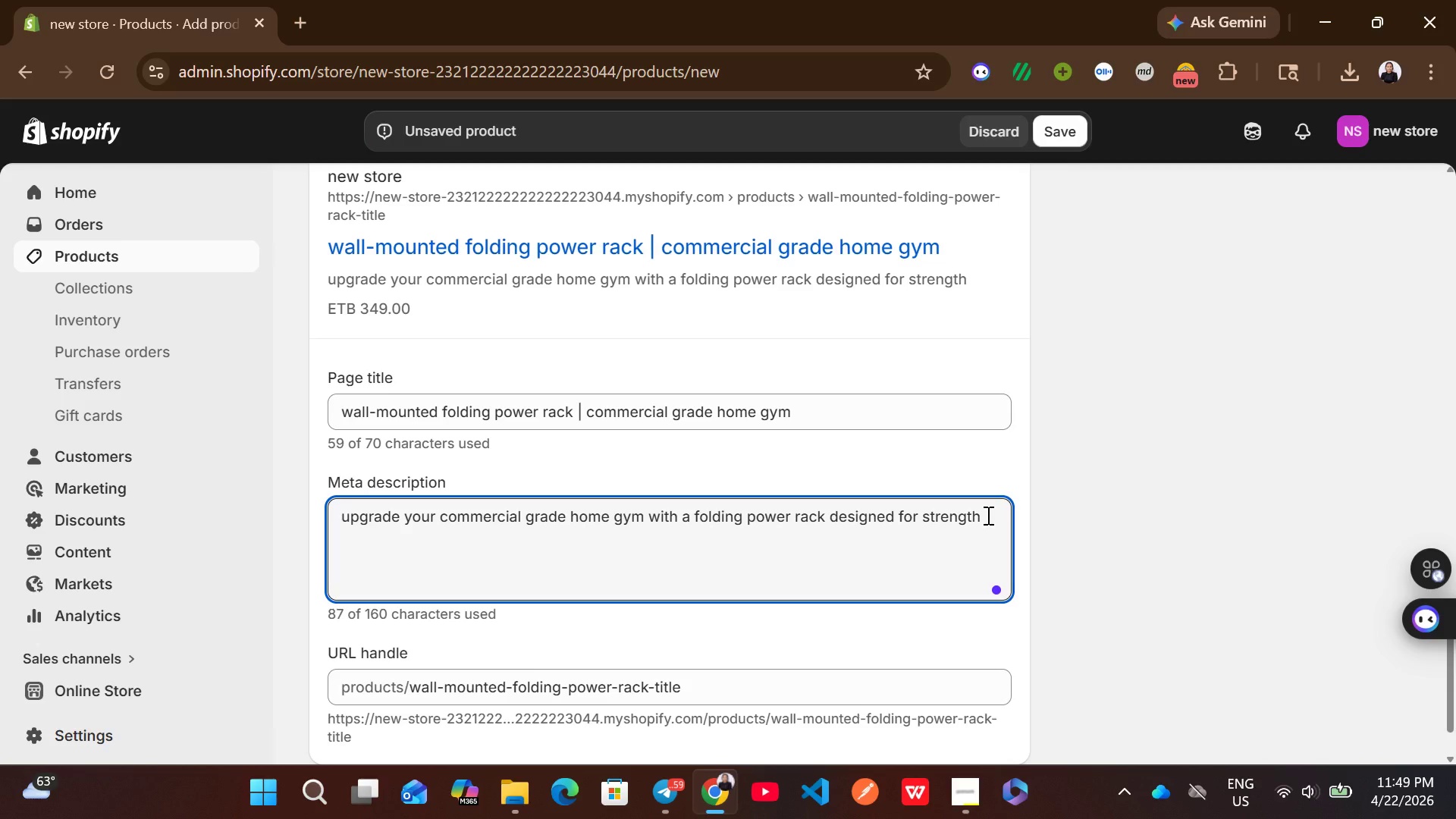 
type(training and )
 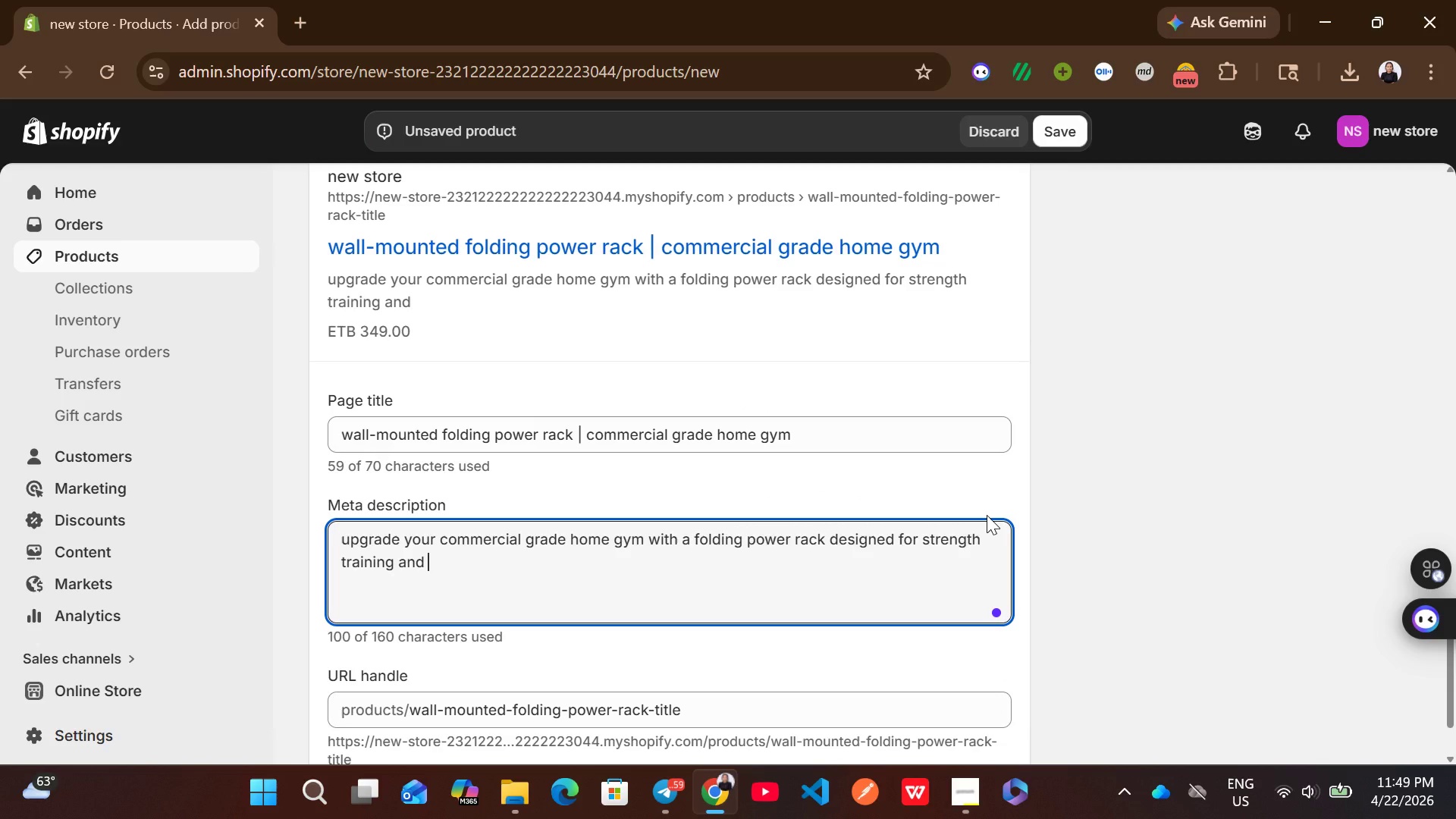 
wait(5.95)
 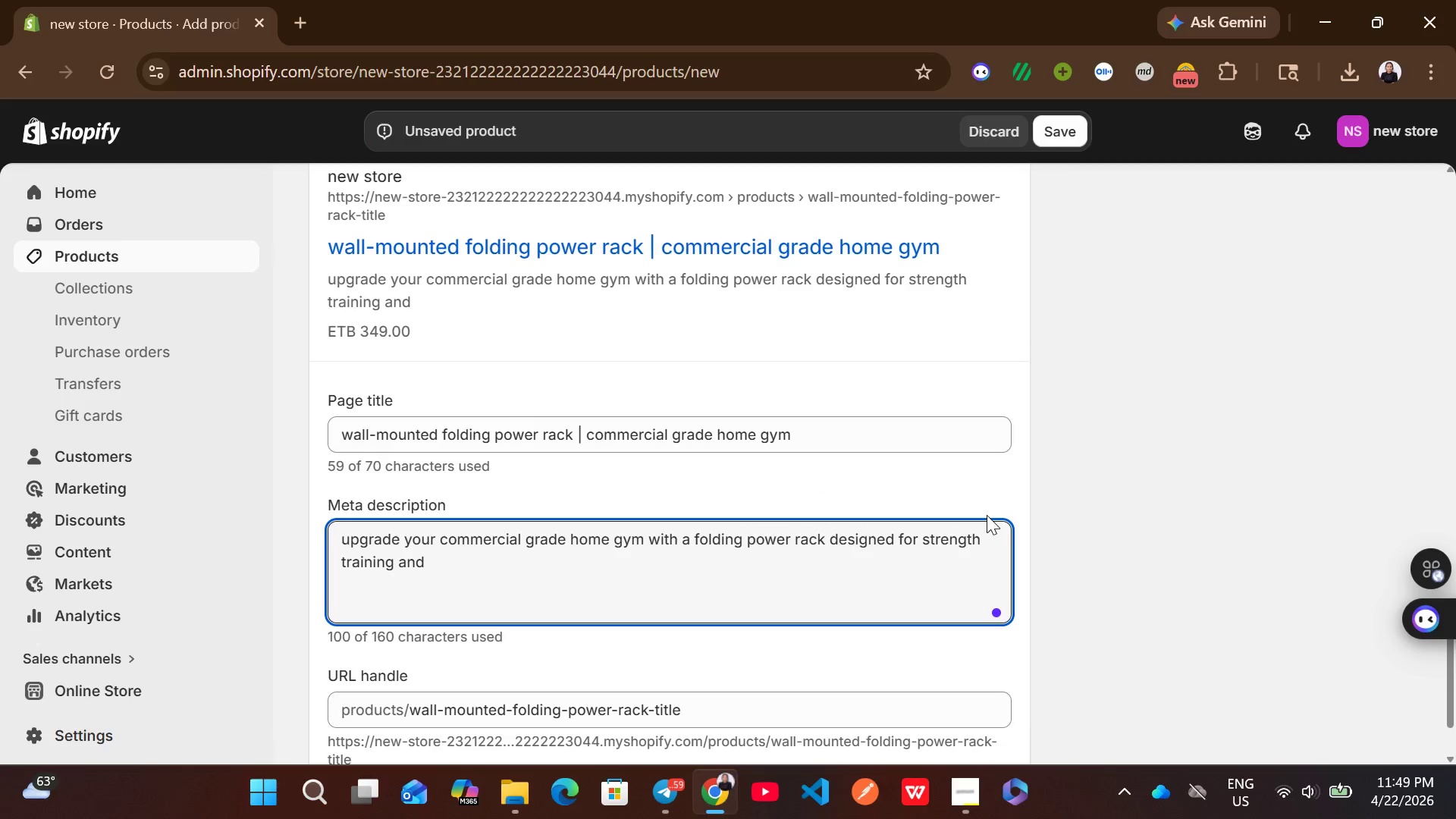 
key(Backspace)
key(Backspace)
key(Backspace)
key(Backspace)
type(in compact)
 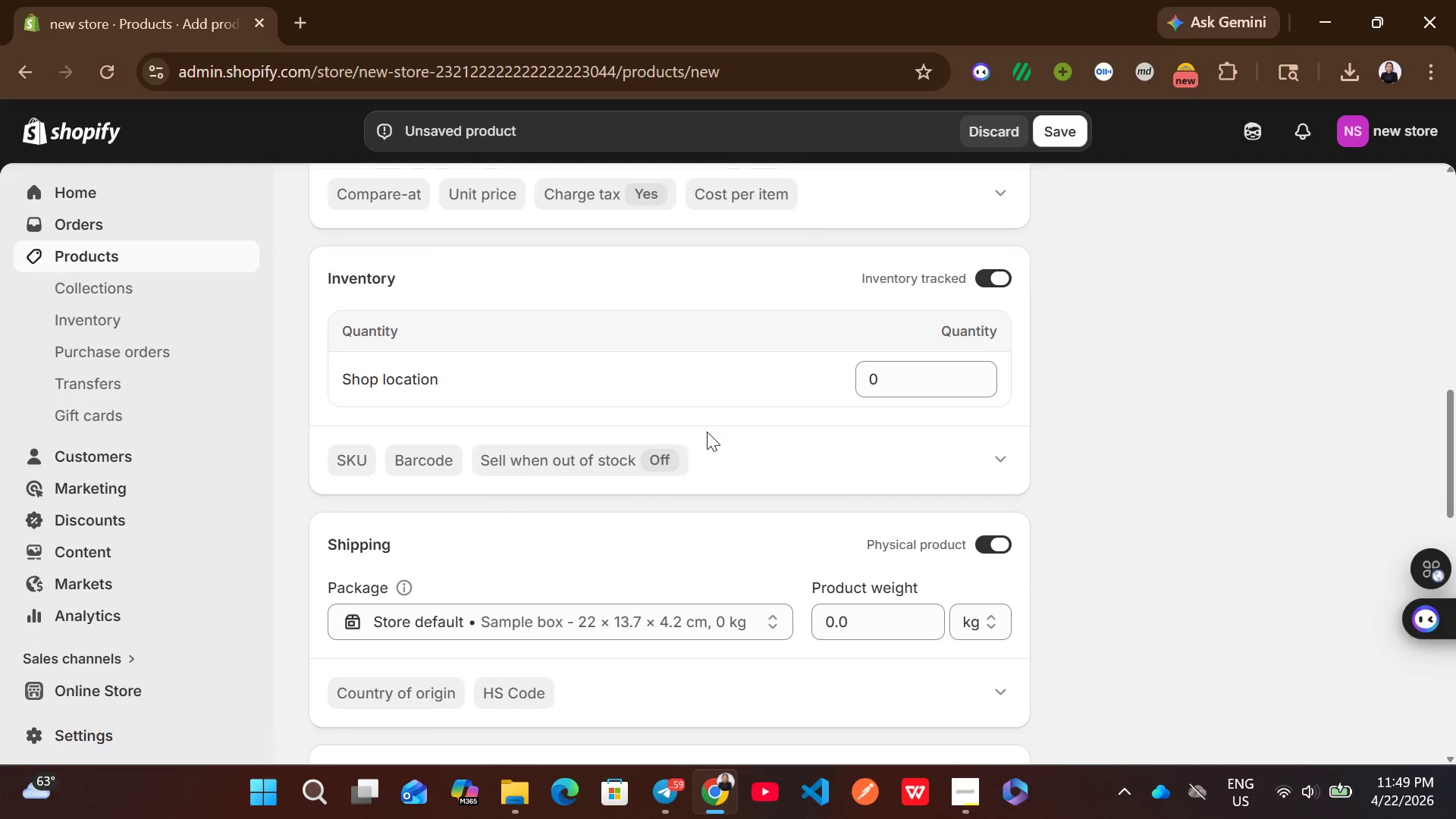 
wait(7.27)
 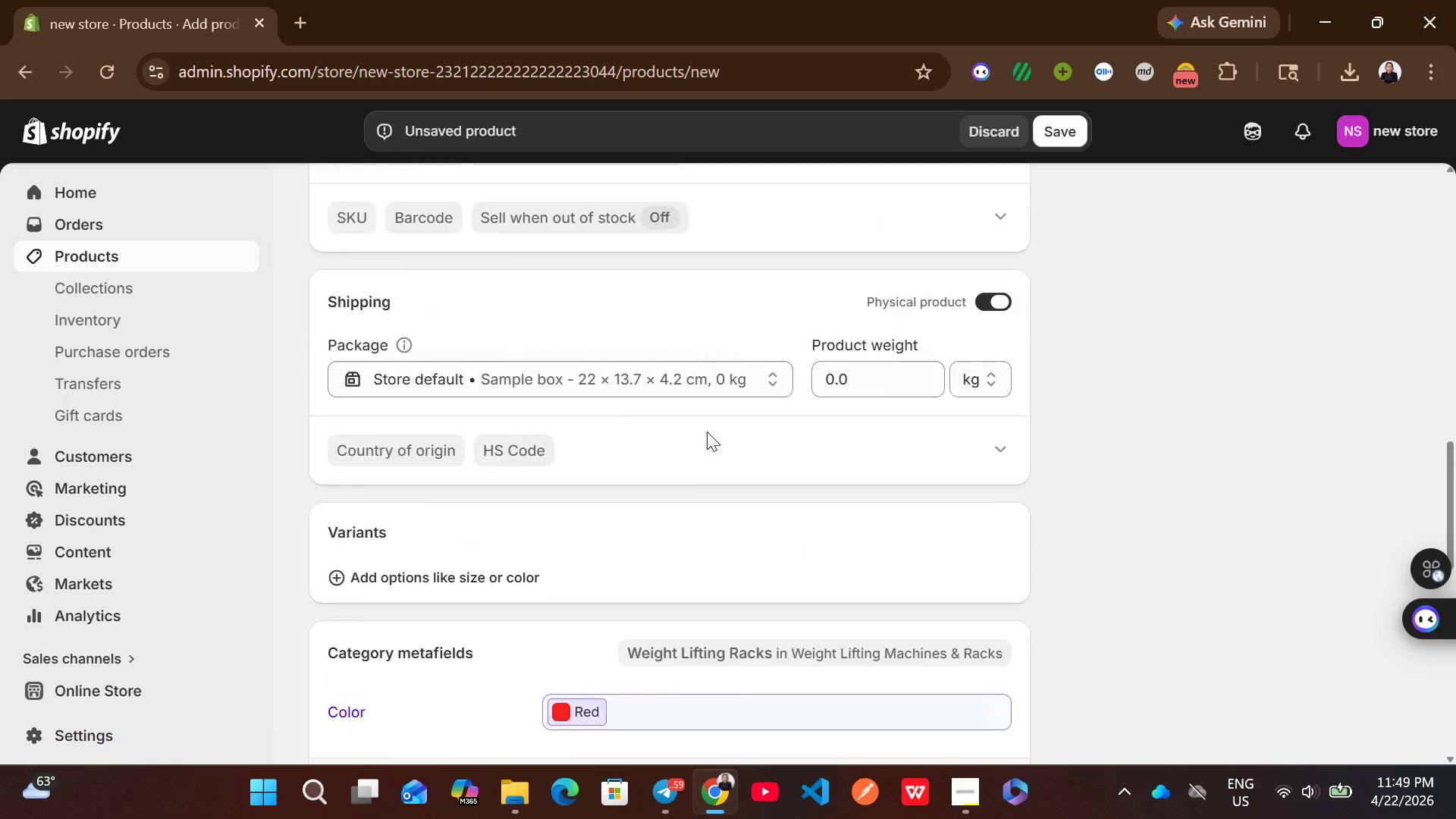 
left_click([353, 455])
 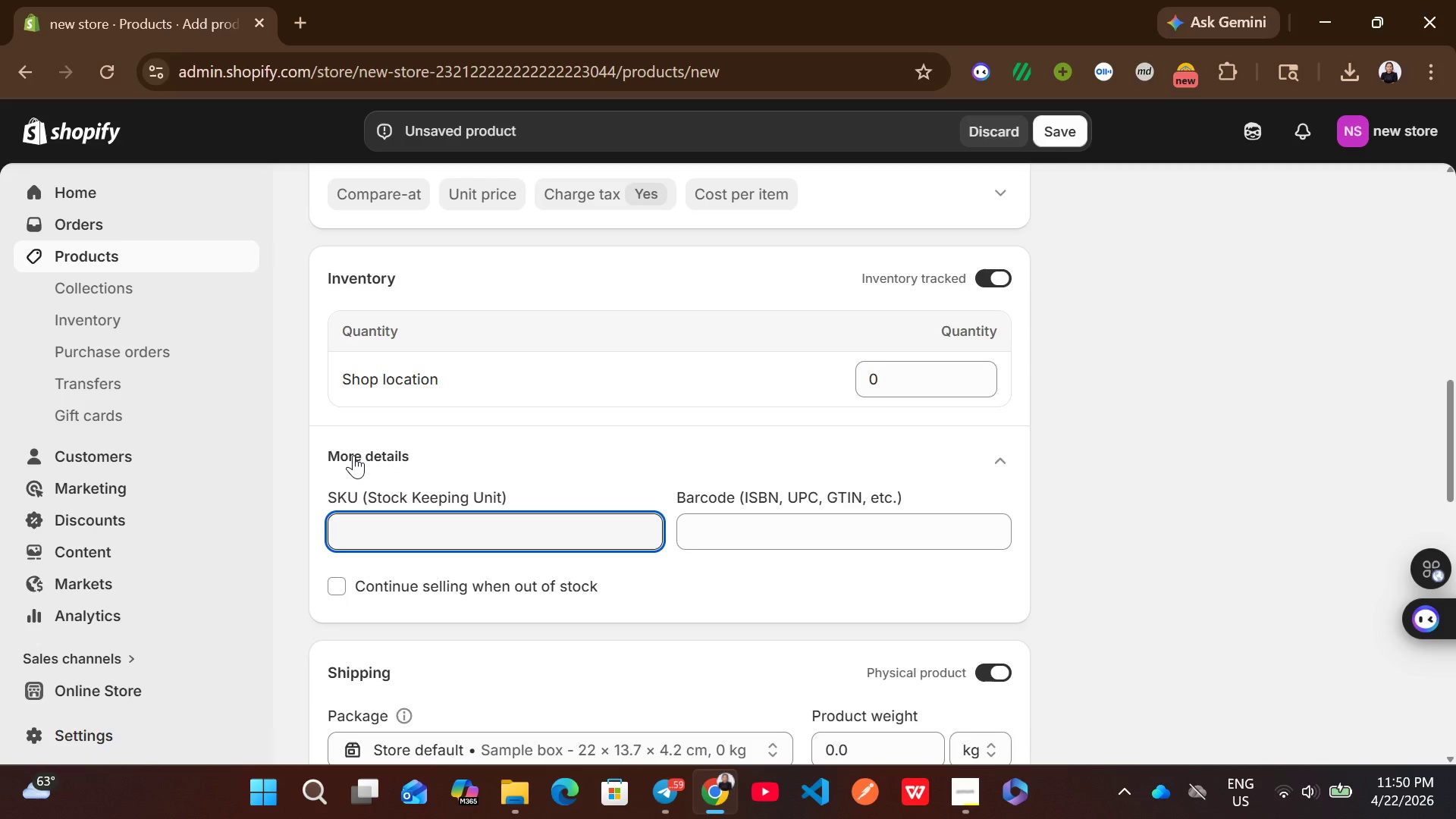 
wait(24.06)
 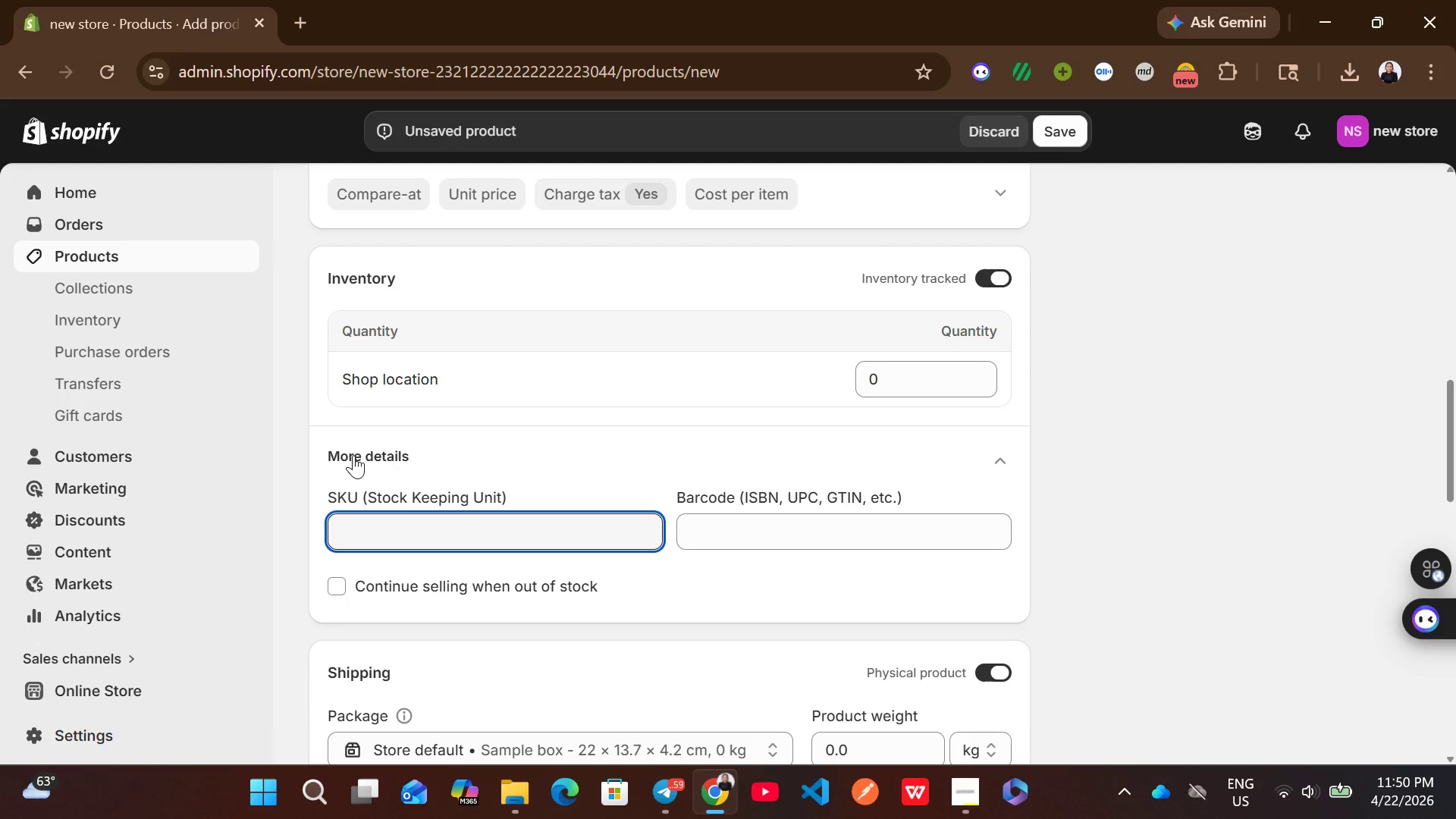 
hold_key(key=ShiftLeft, duration=0.5)
 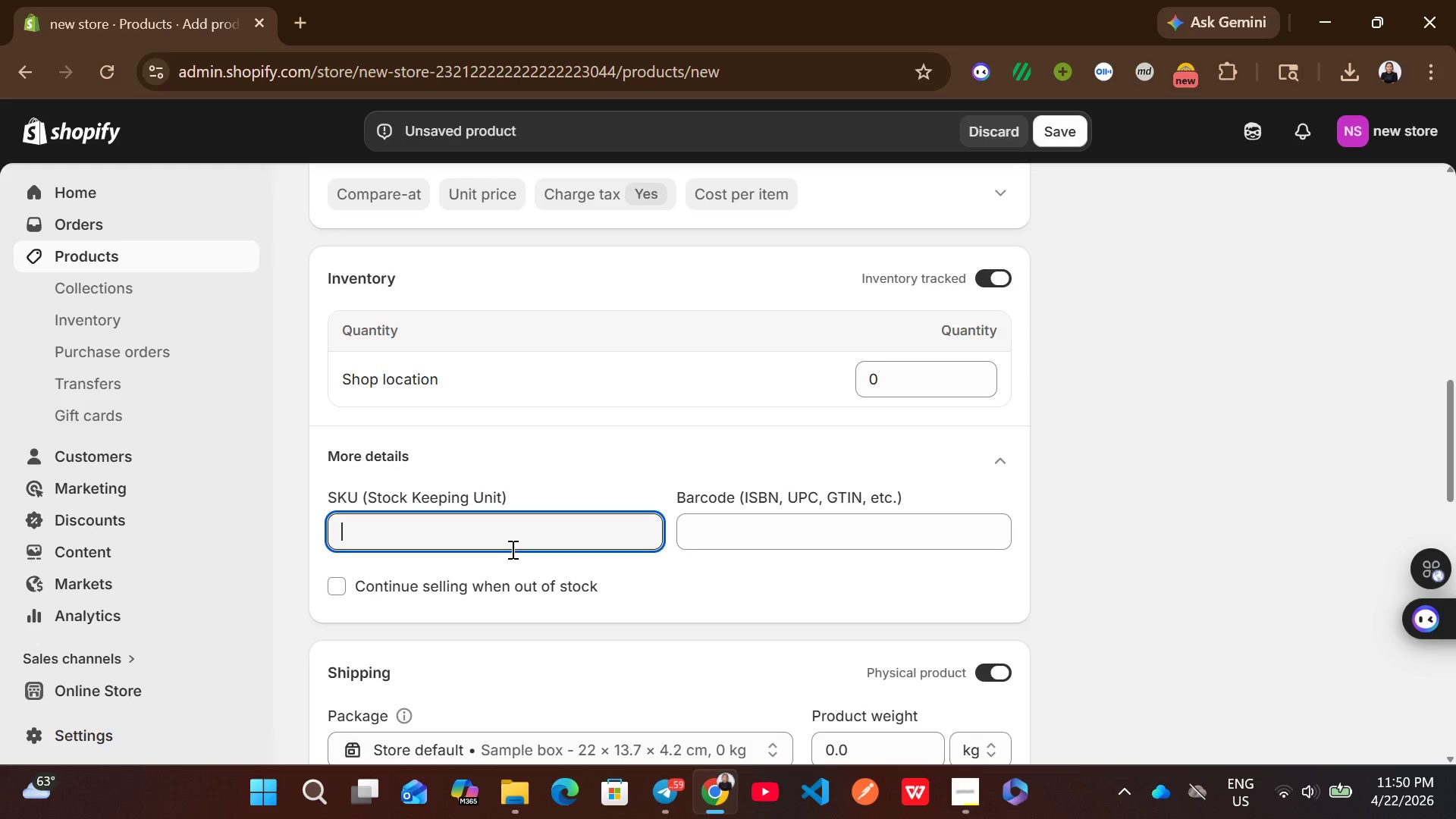 
type(KB-01)
 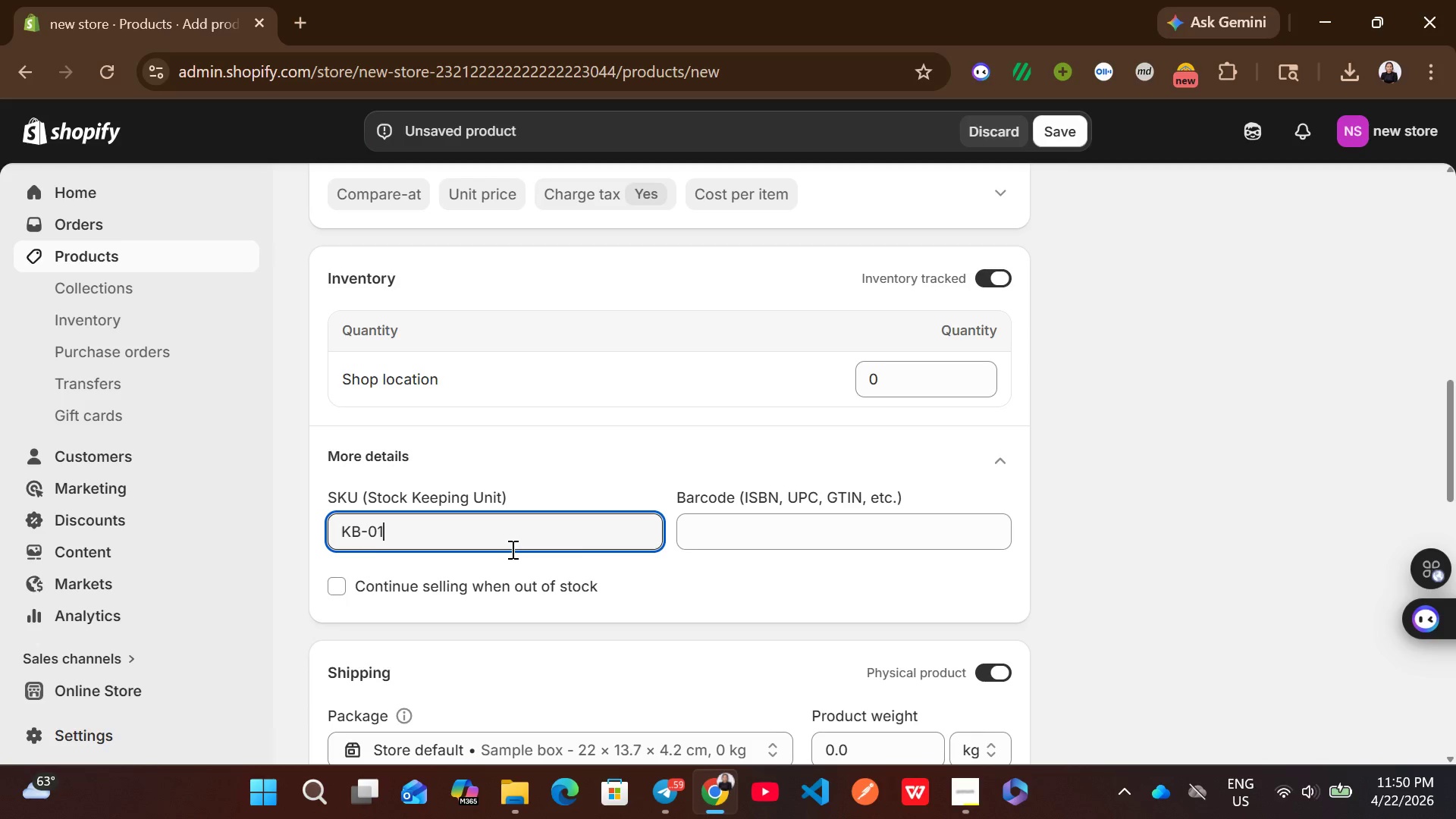 
wait(11.14)
 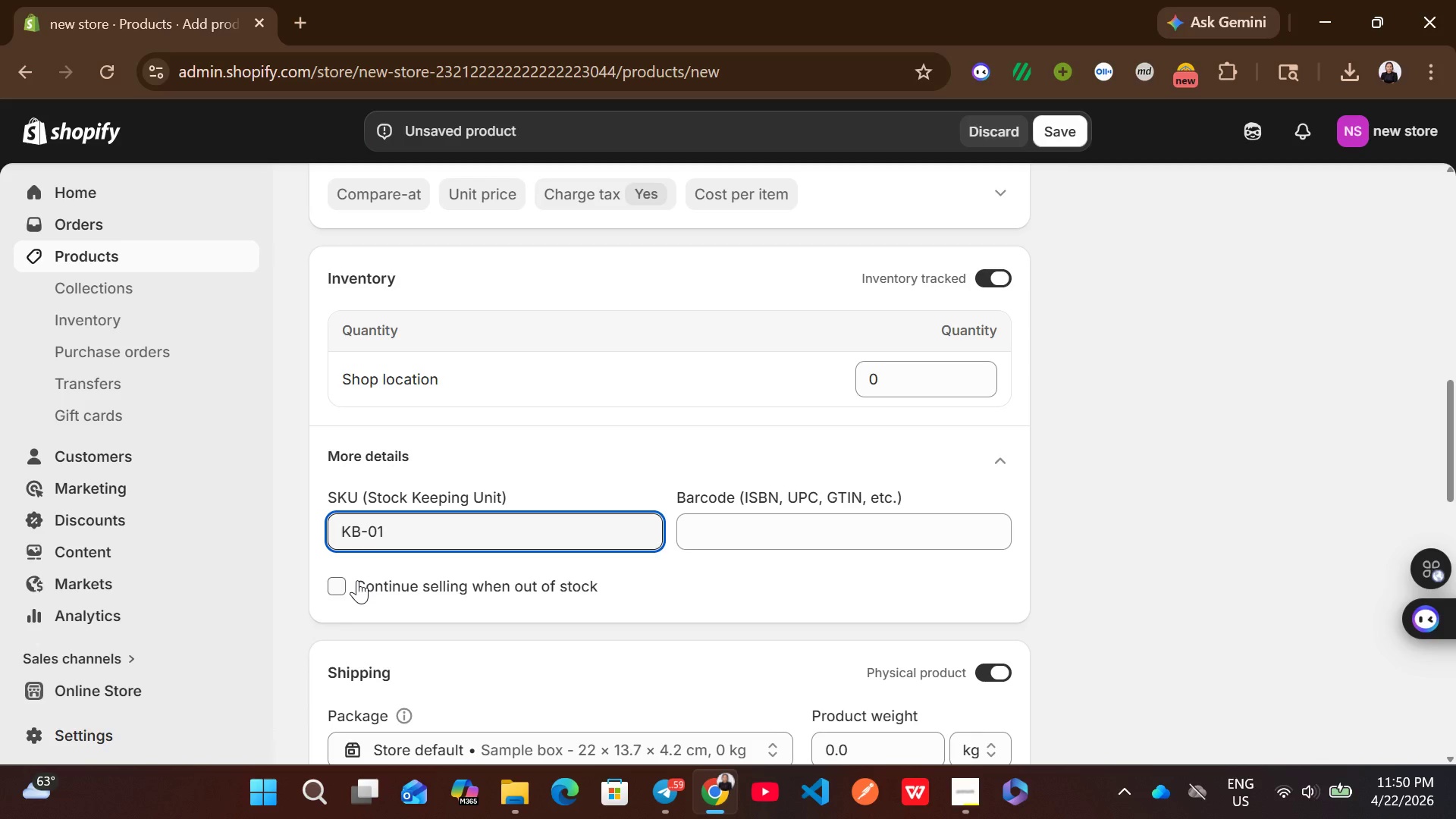 
left_click([890, 334])
 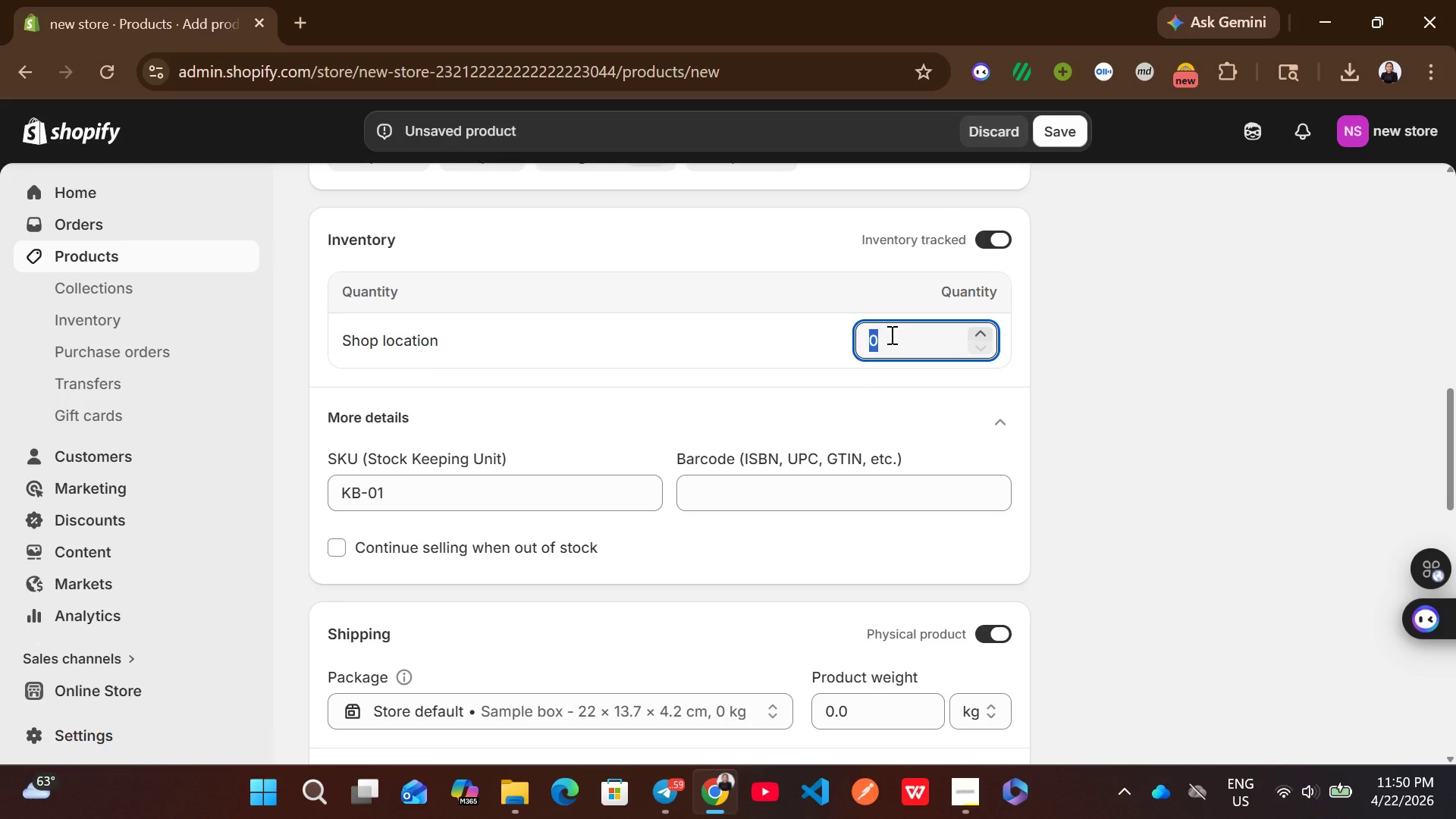 
type(10)
 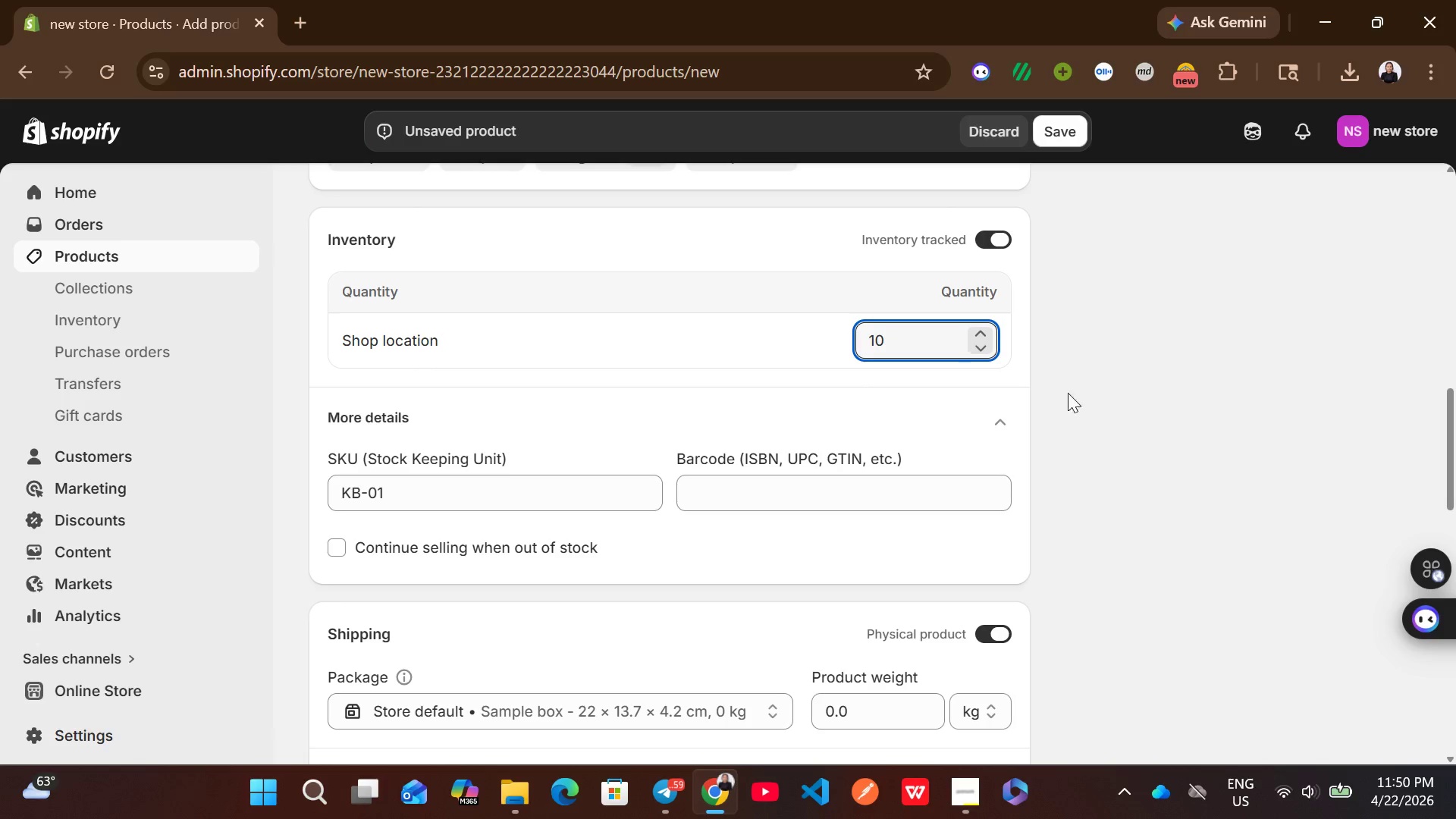 
left_click([1073, 395])
 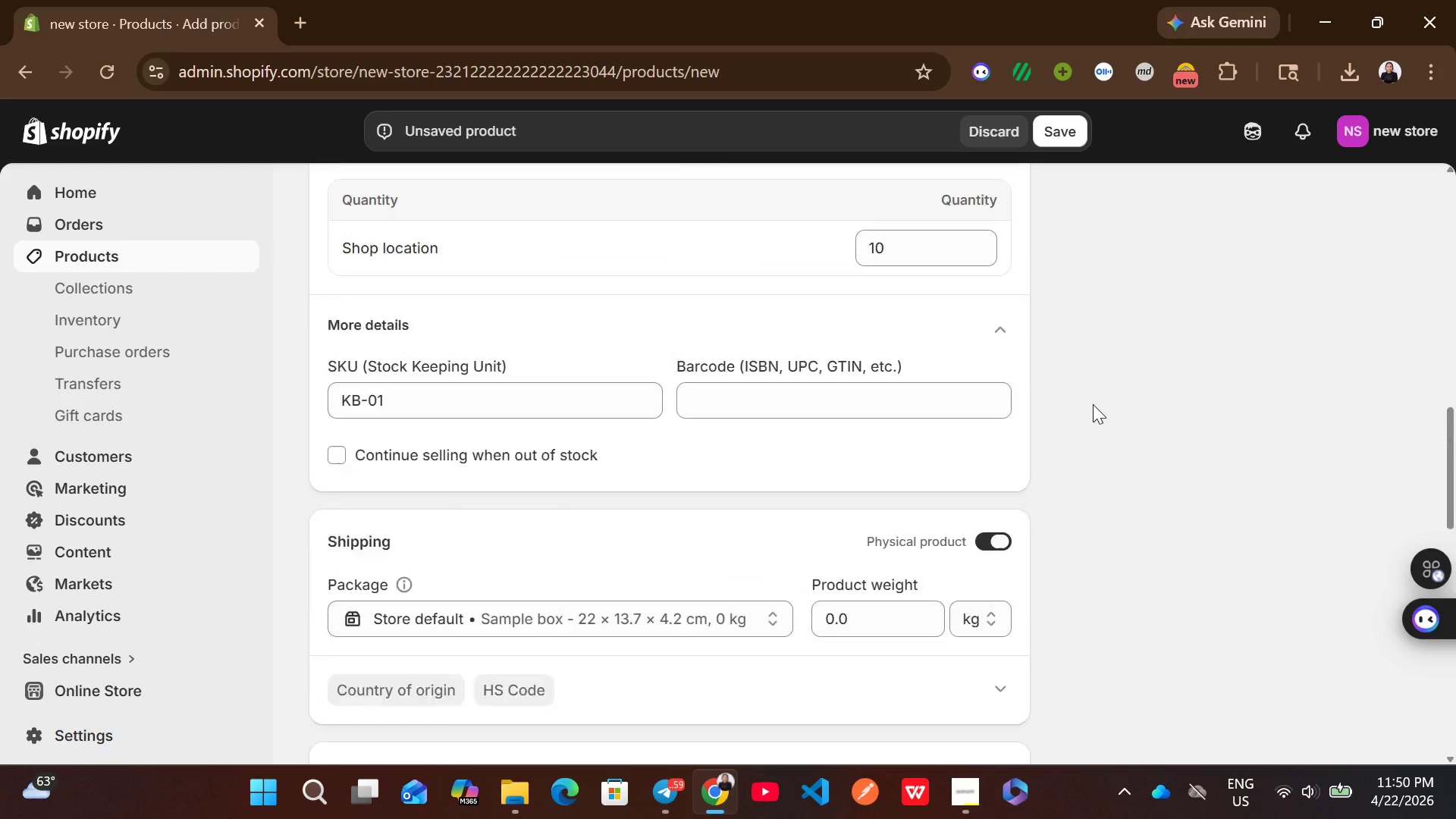 
left_click([1053, 146])
 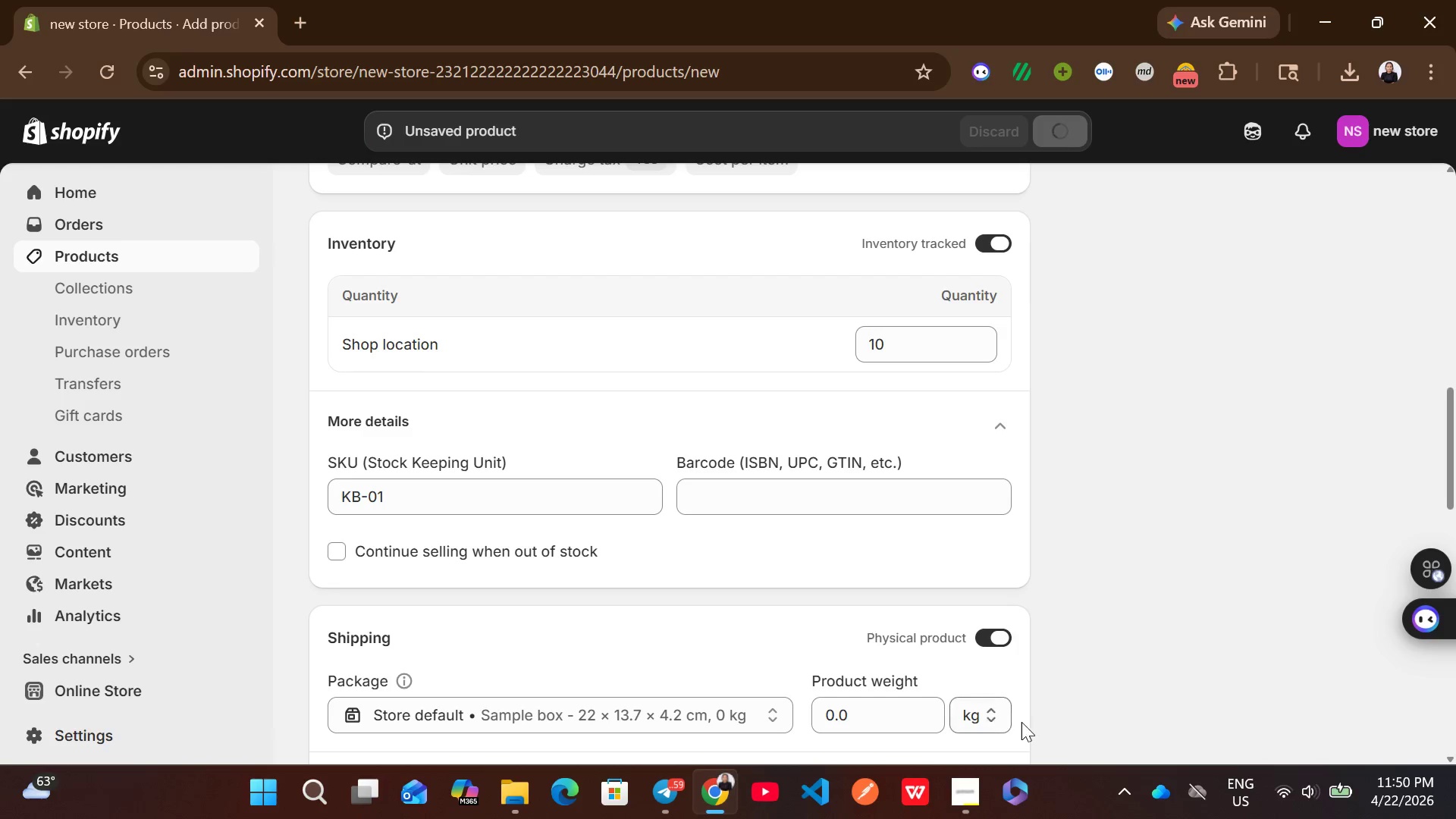 
left_click([959, 802])